 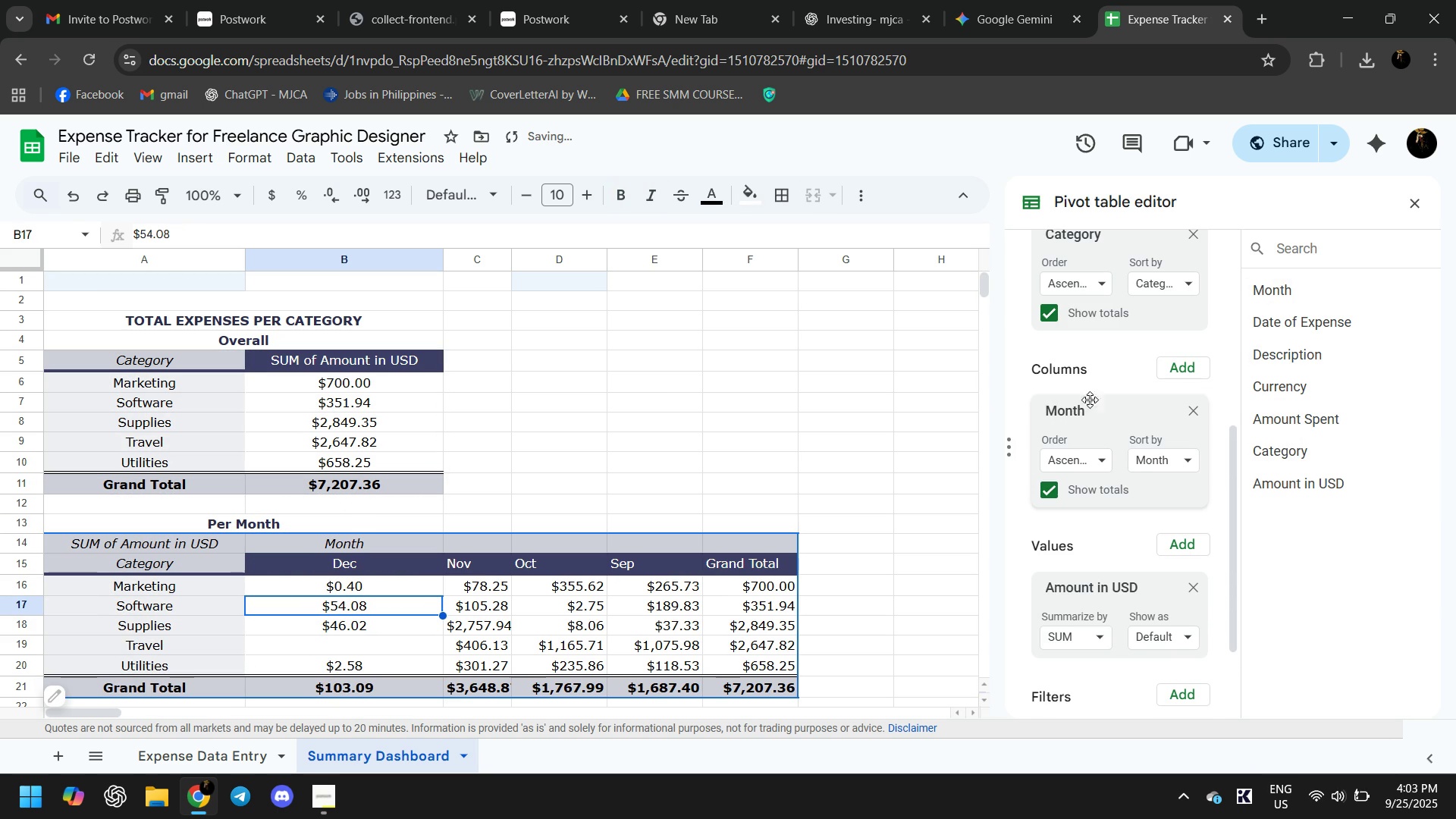 
left_click([241, 548])
 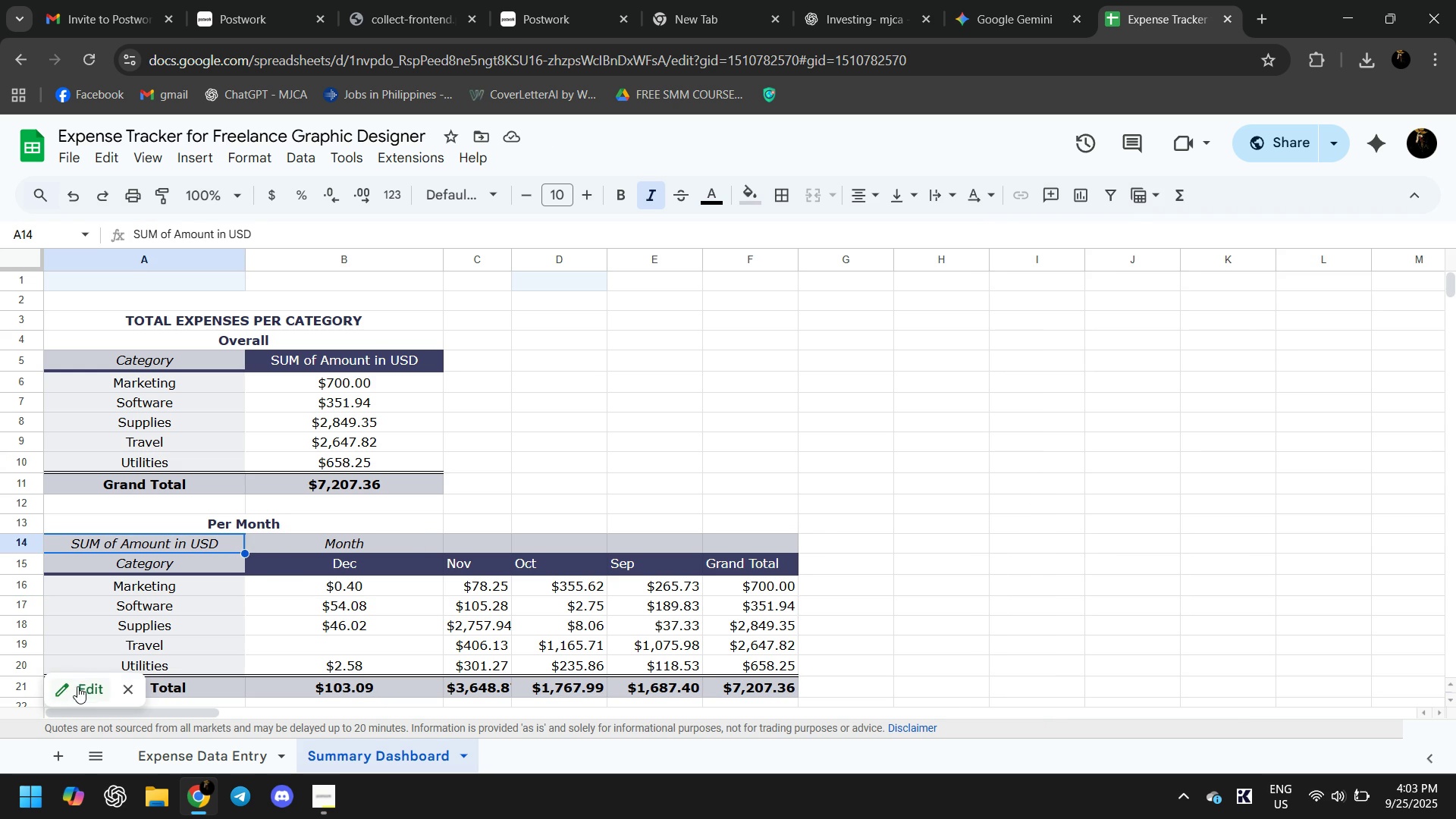 
left_click([77, 686])
 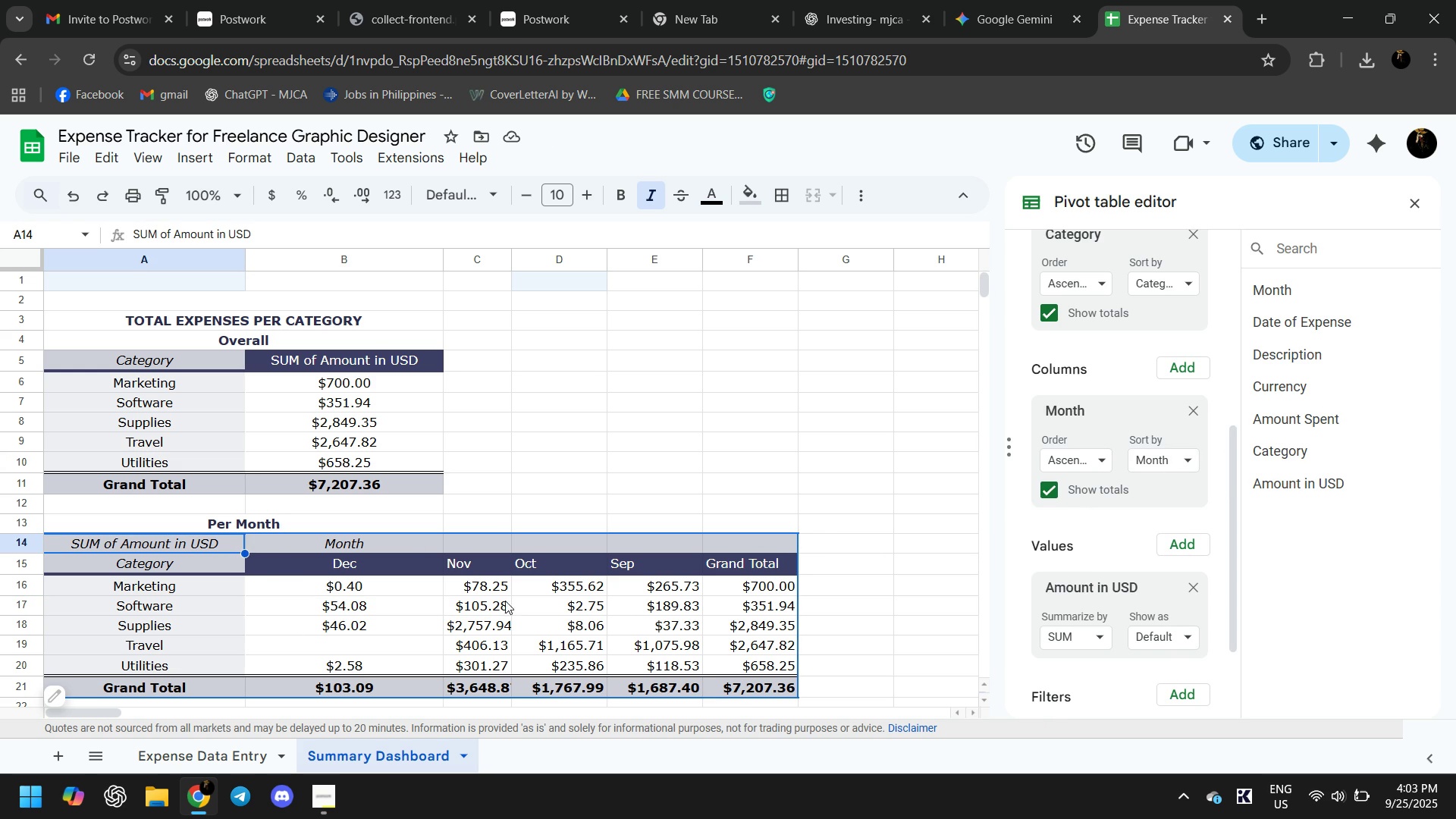 
wait(6.93)
 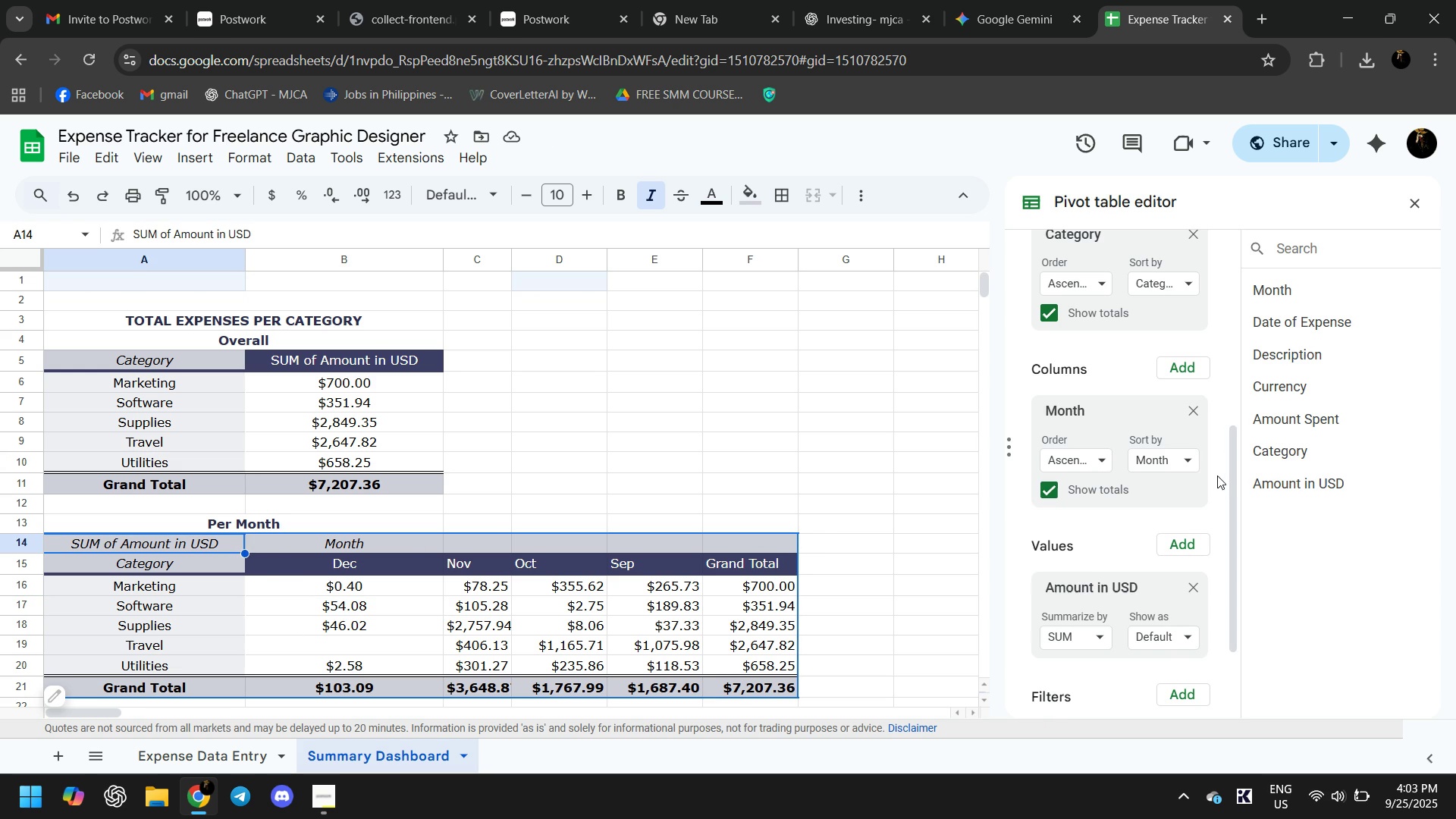 
left_click([375, 570])
 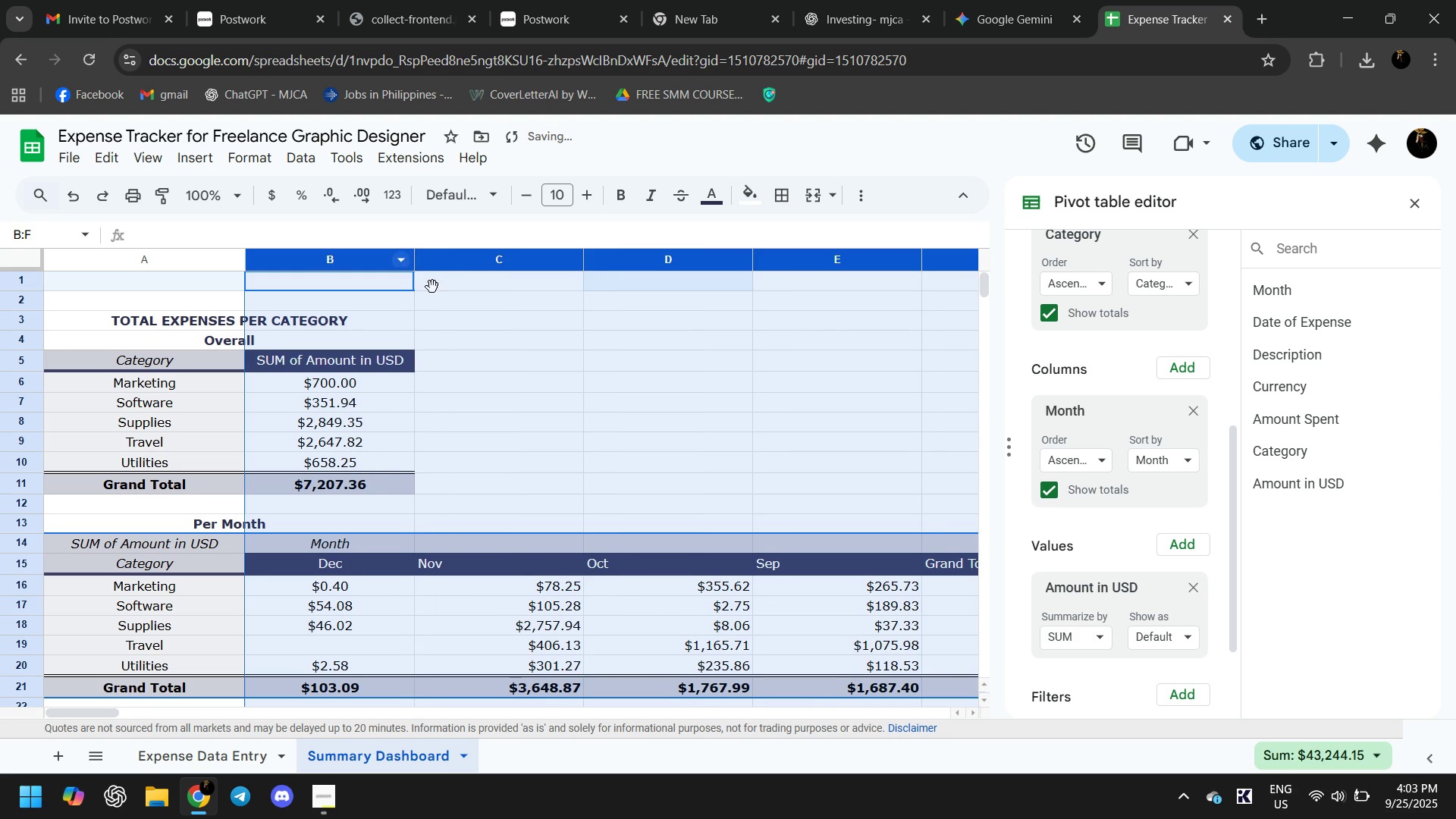 
wait(5.54)
 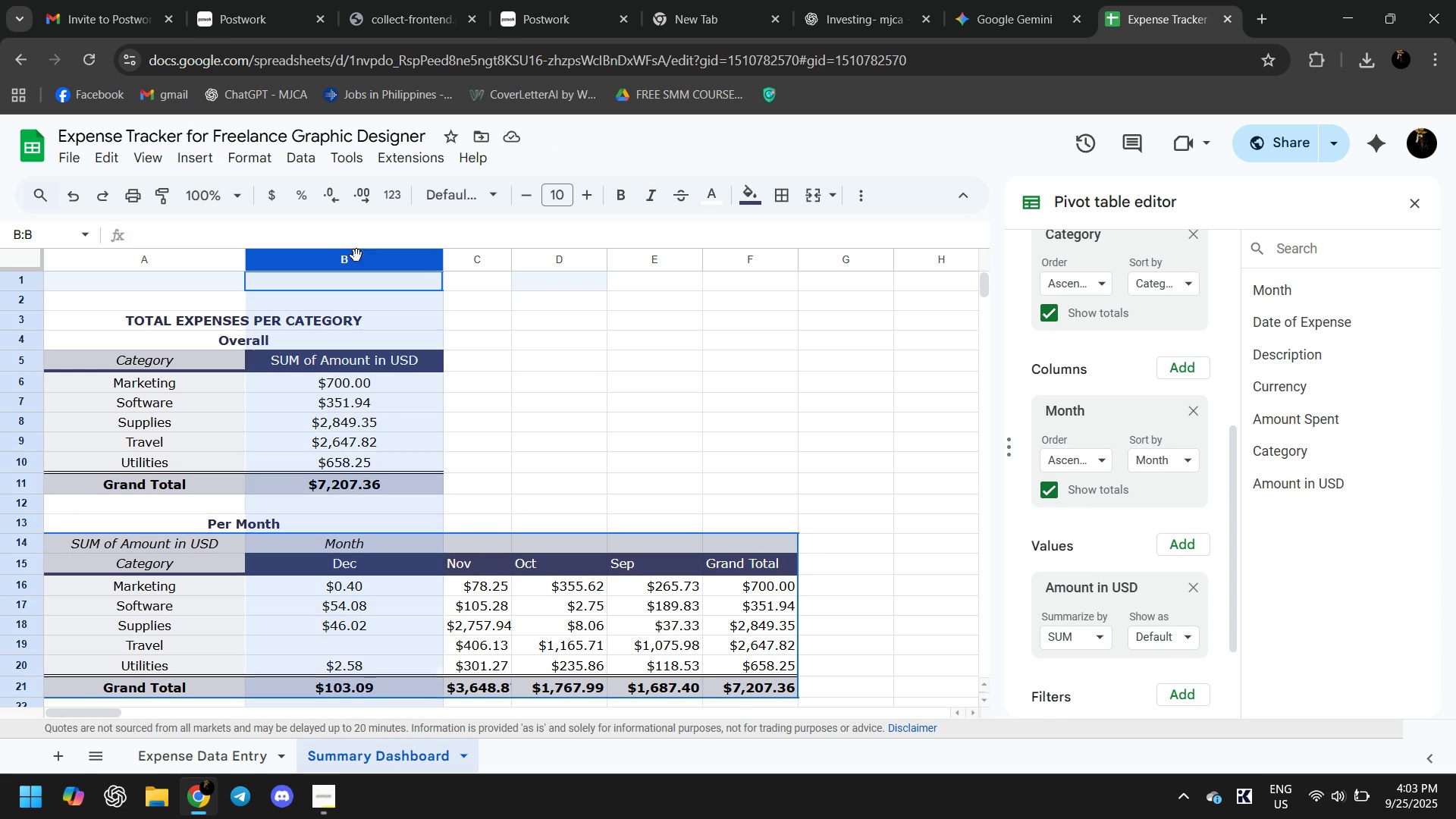 
double_click([866, 486])
 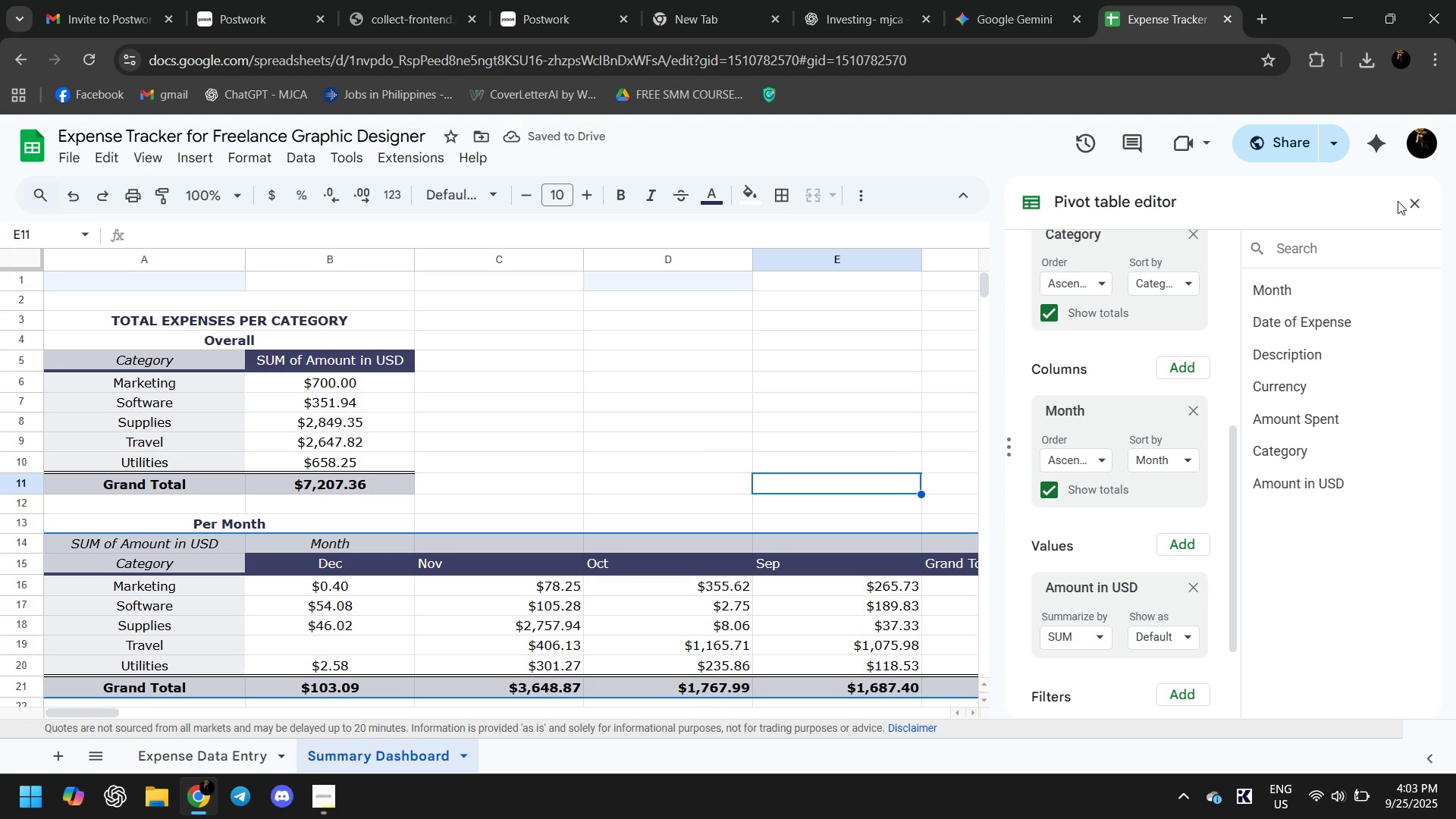 
left_click([1416, 206])
 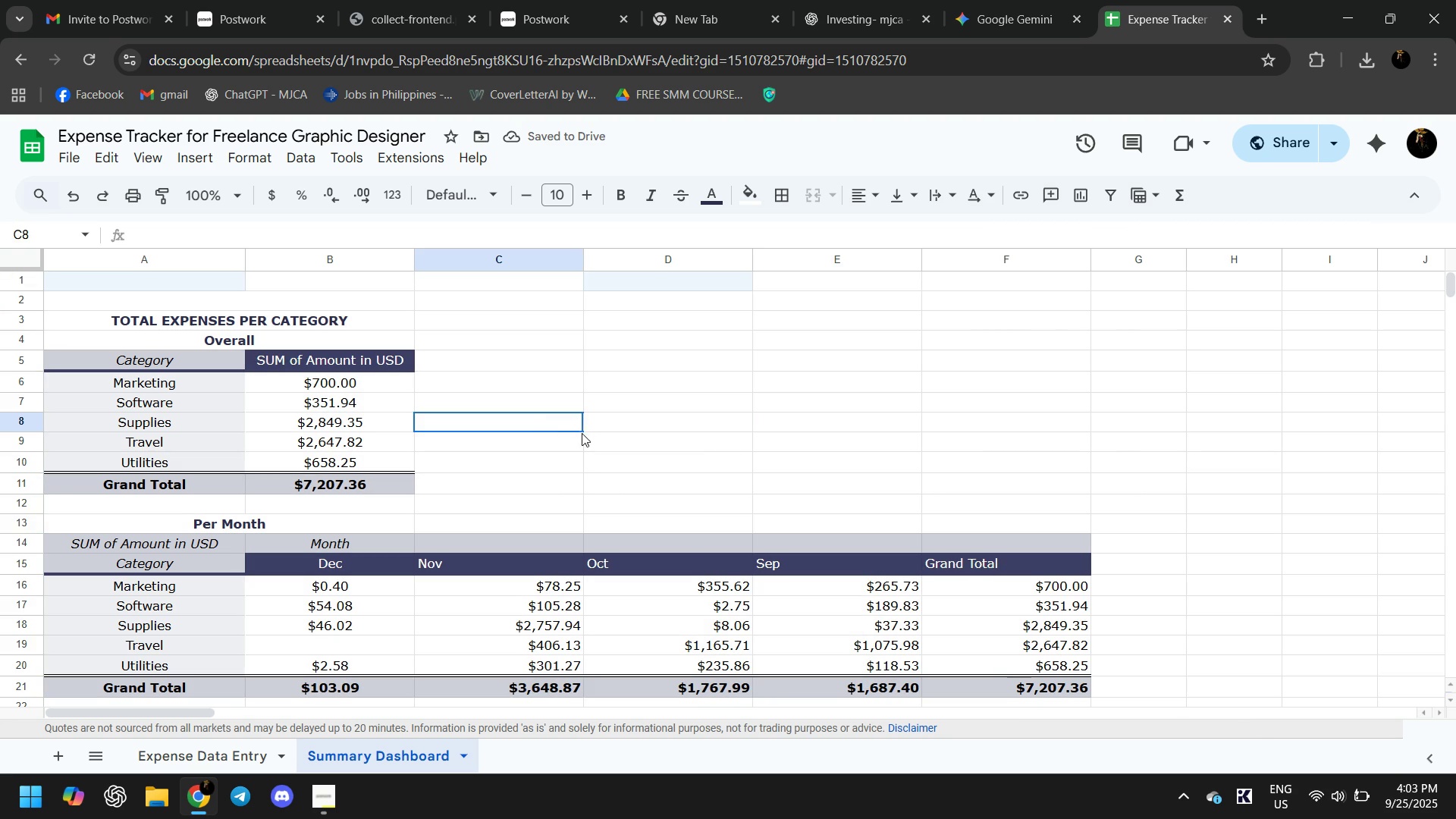 
left_click([582, 433])
 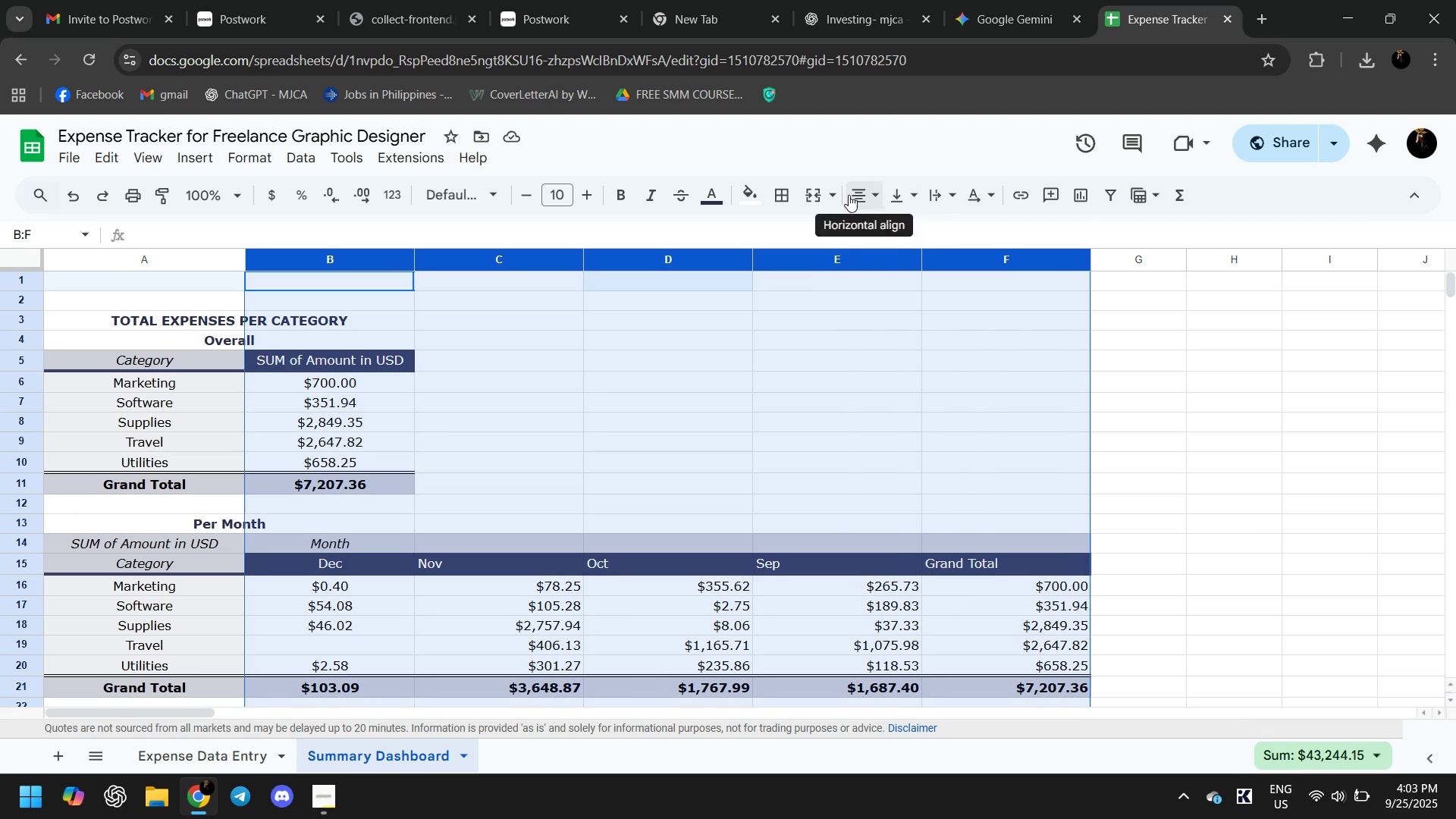 
left_click([916, 235])
 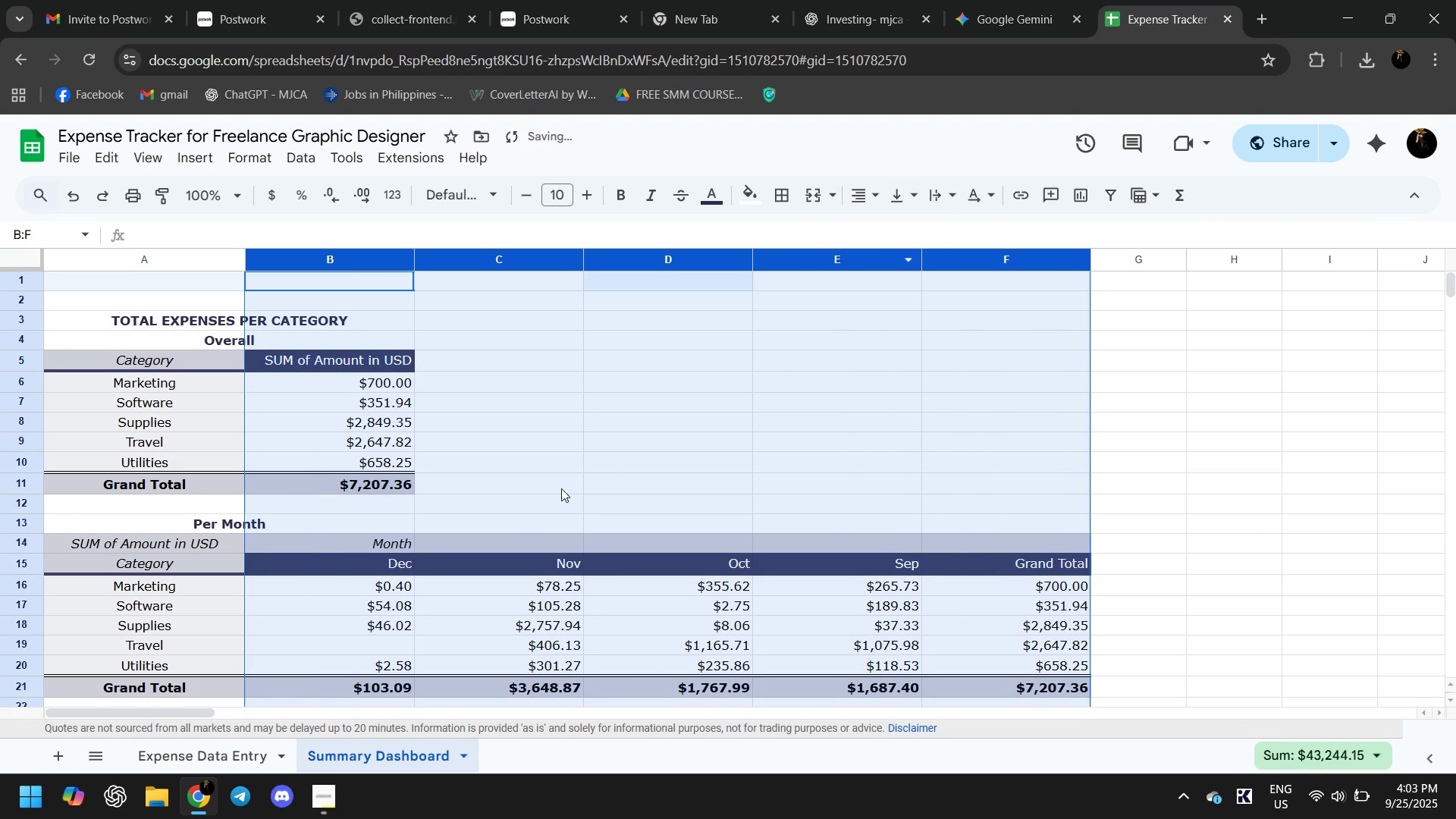 
left_click([529, 516])
 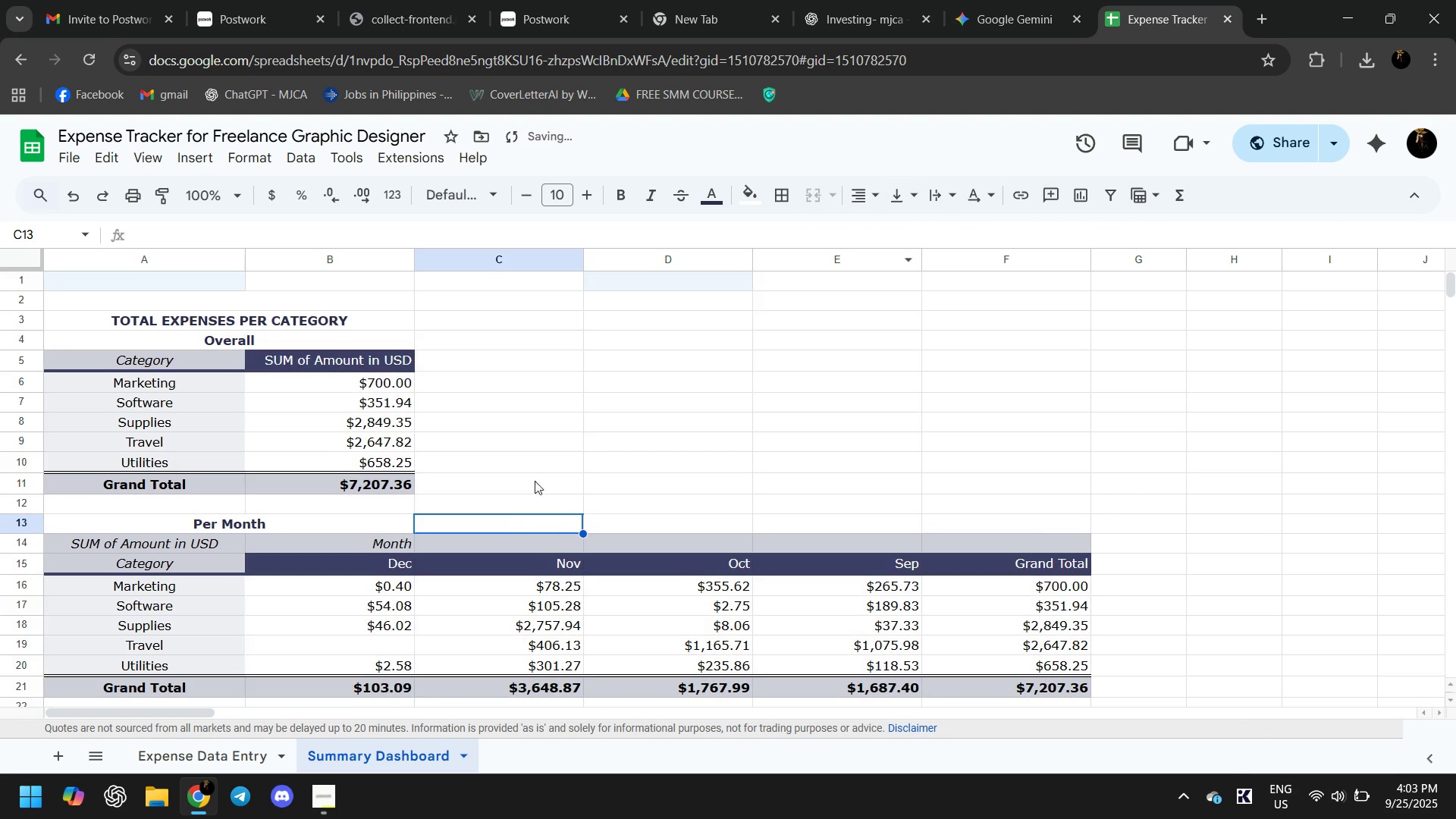 
scroll: coordinate [563, 461], scroll_direction: down, amount: 2.0
 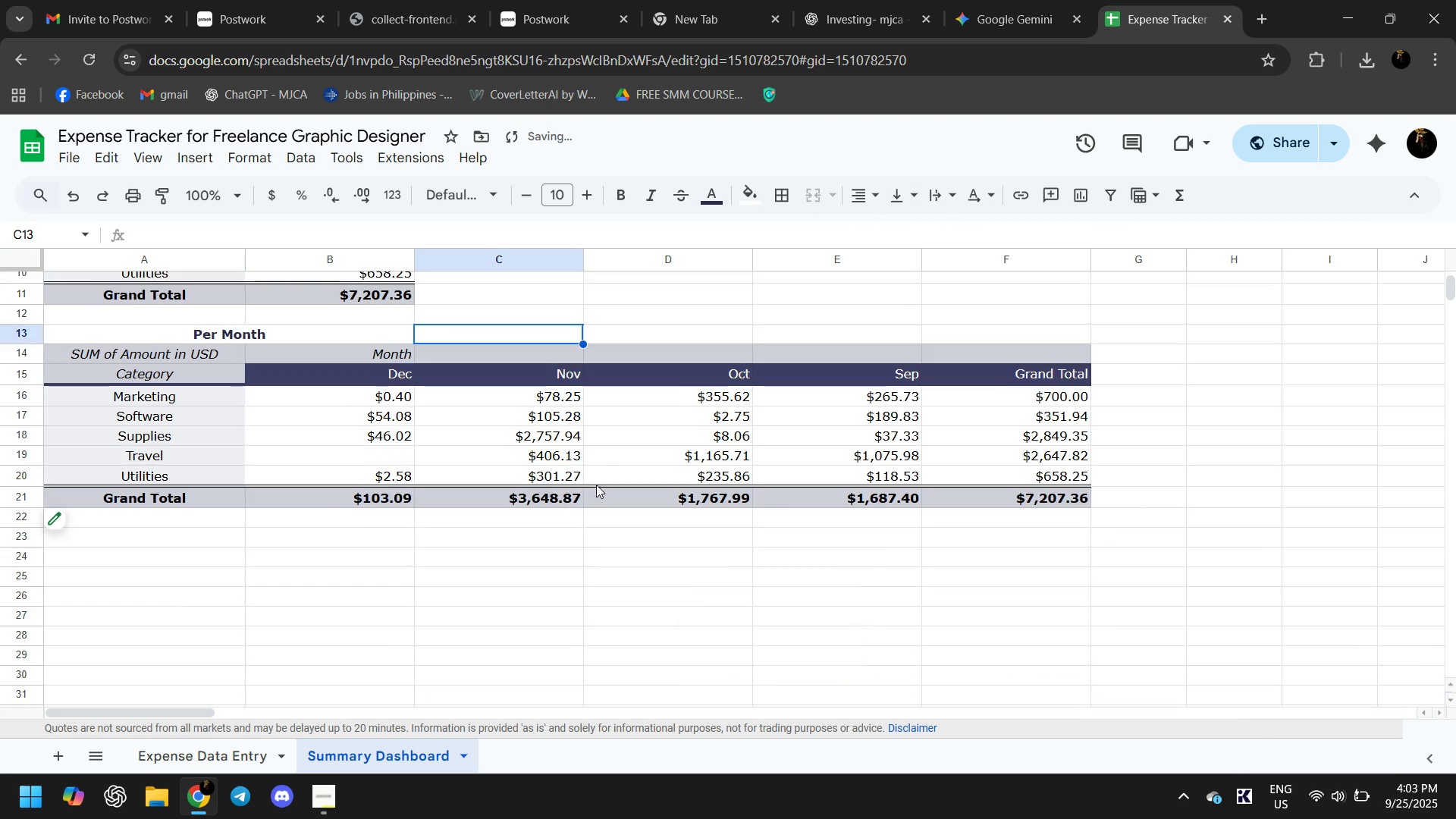 
scroll: coordinate [757, 521], scroll_direction: up, amount: 3.0
 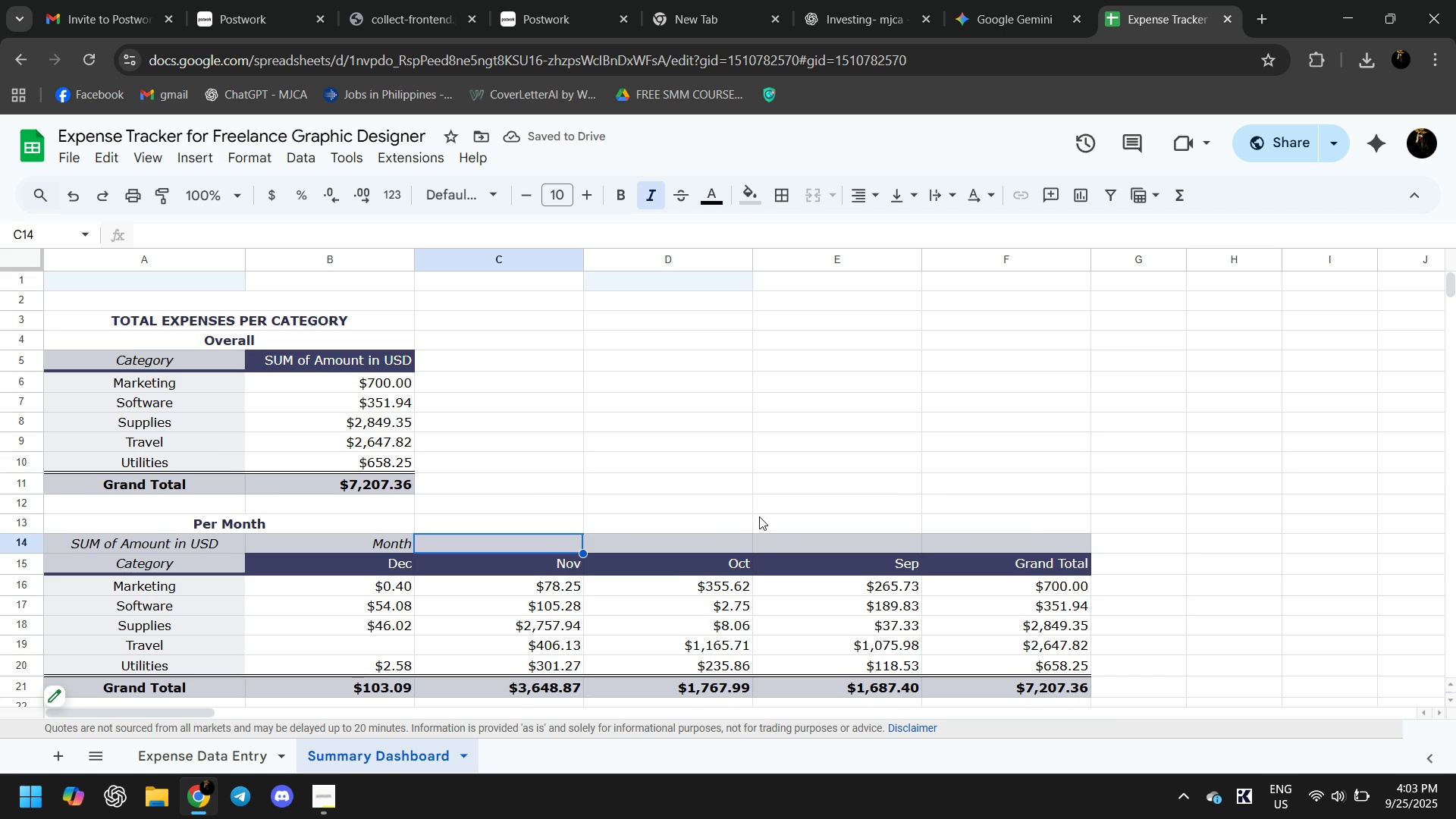 
scroll: coordinate [759, 516], scroll_direction: down, amount: 1.0
 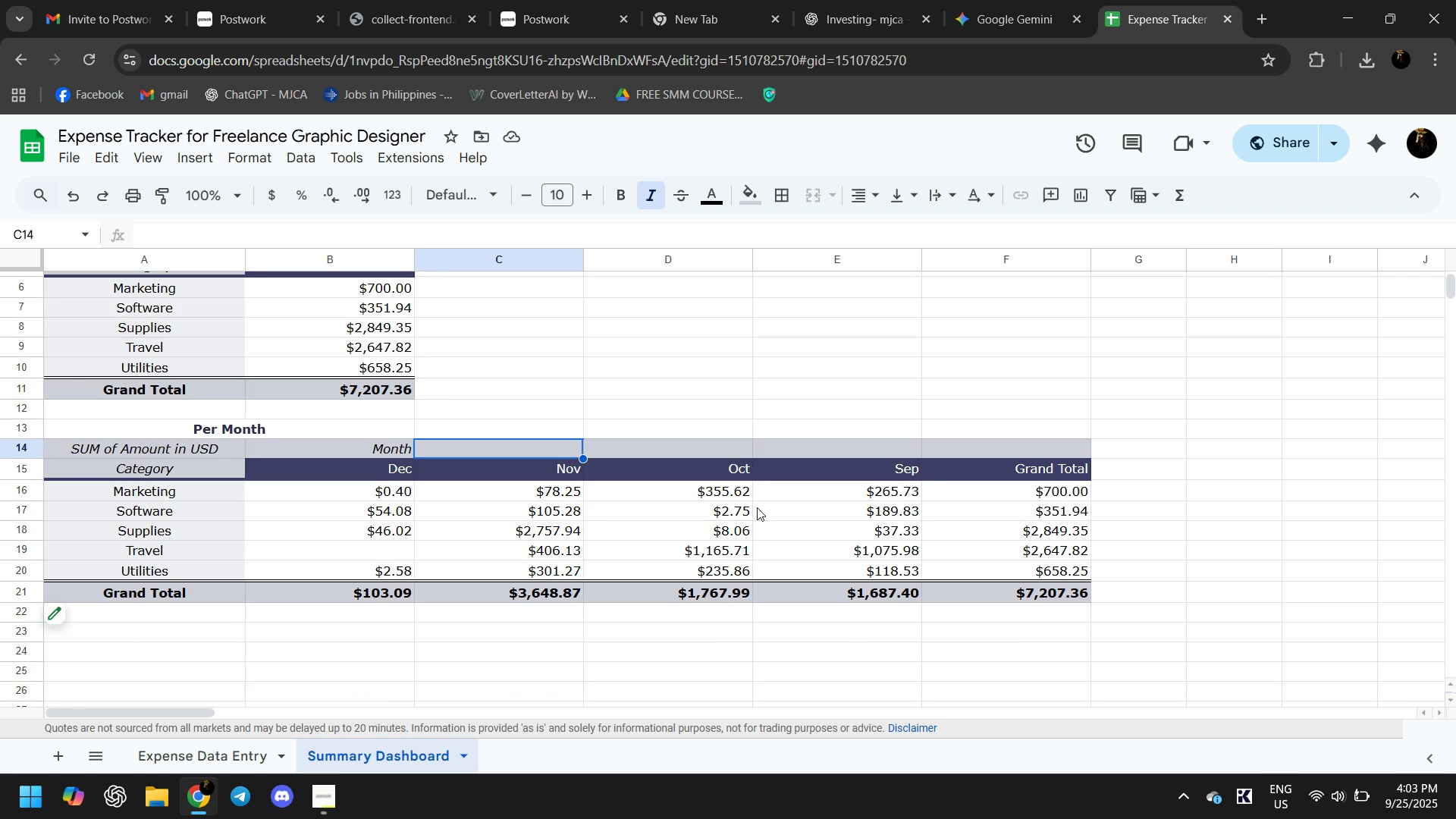 
scroll: coordinate [750, 516], scroll_direction: up, amount: 1.0
 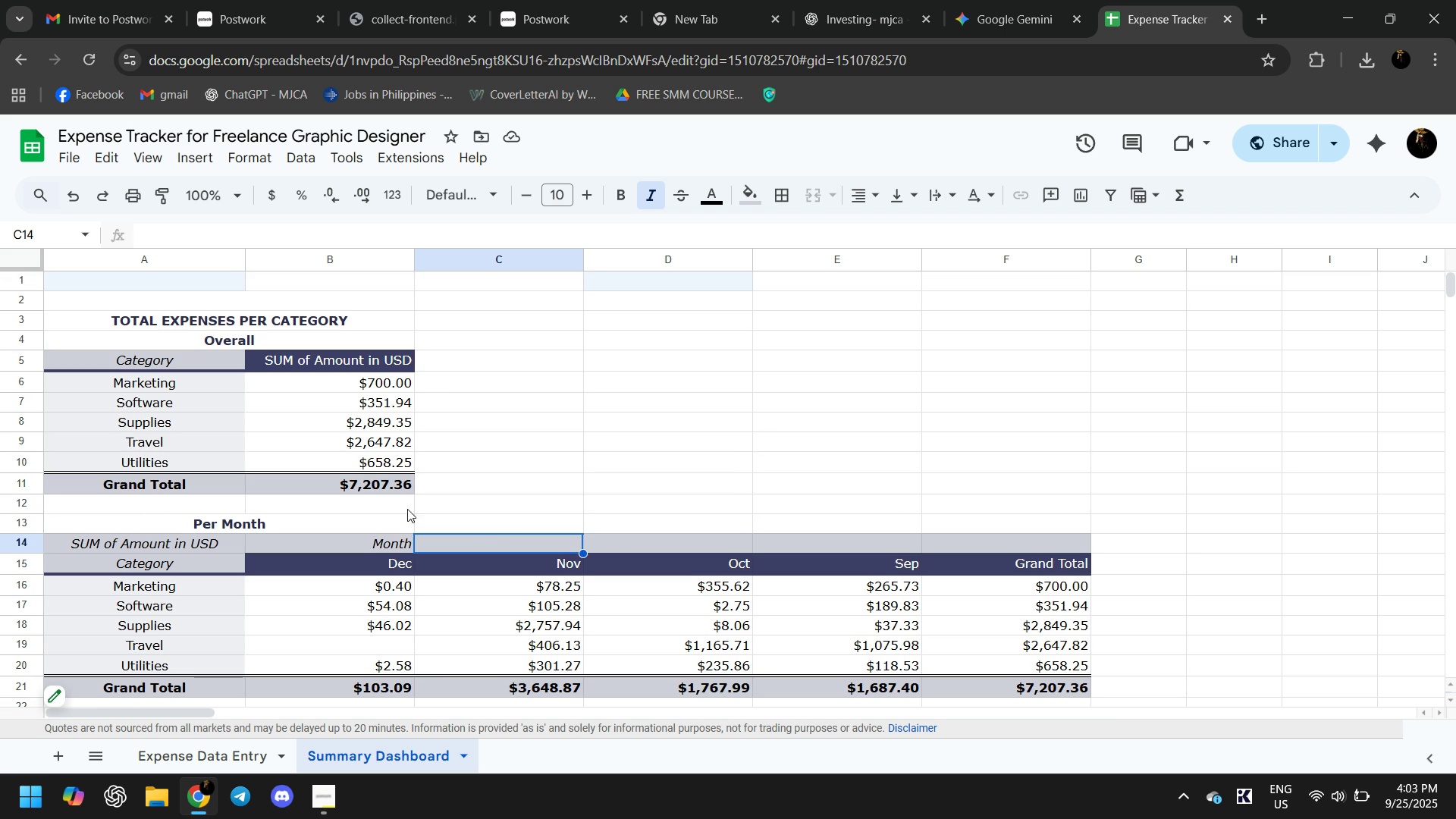 
left_click([405, 528])
 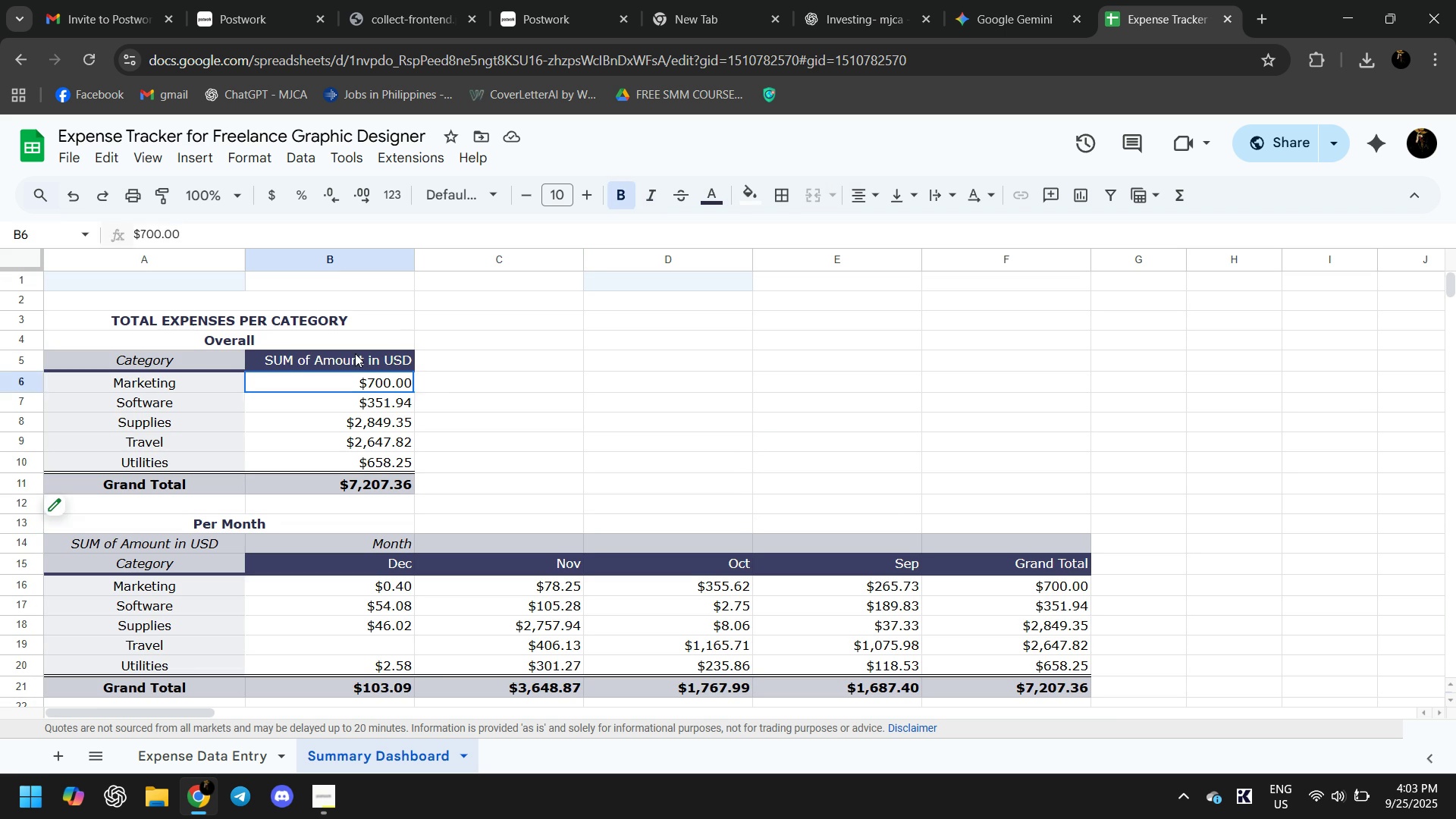 
double_click([356, 353])
 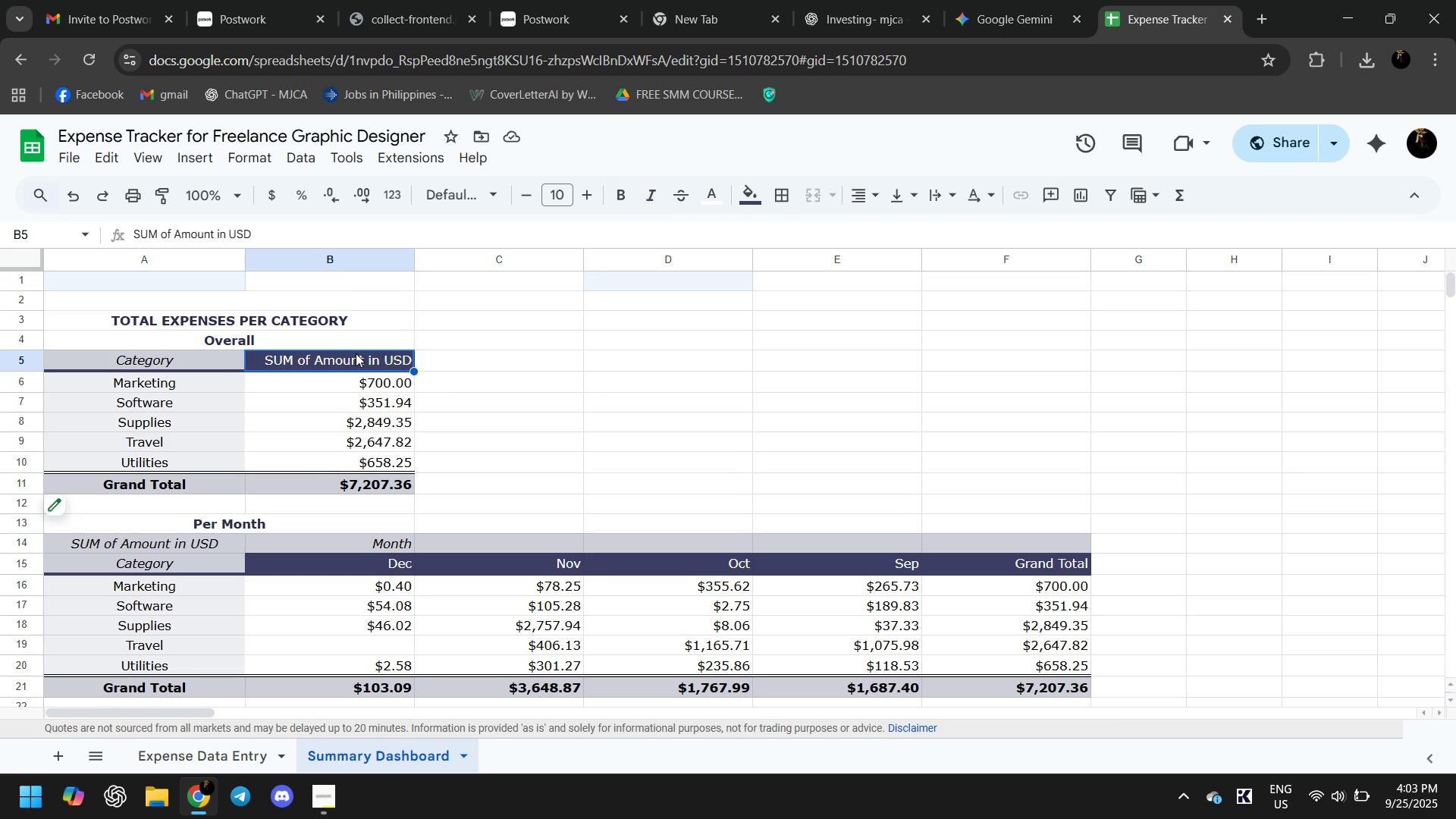 
triple_click([356, 353])
 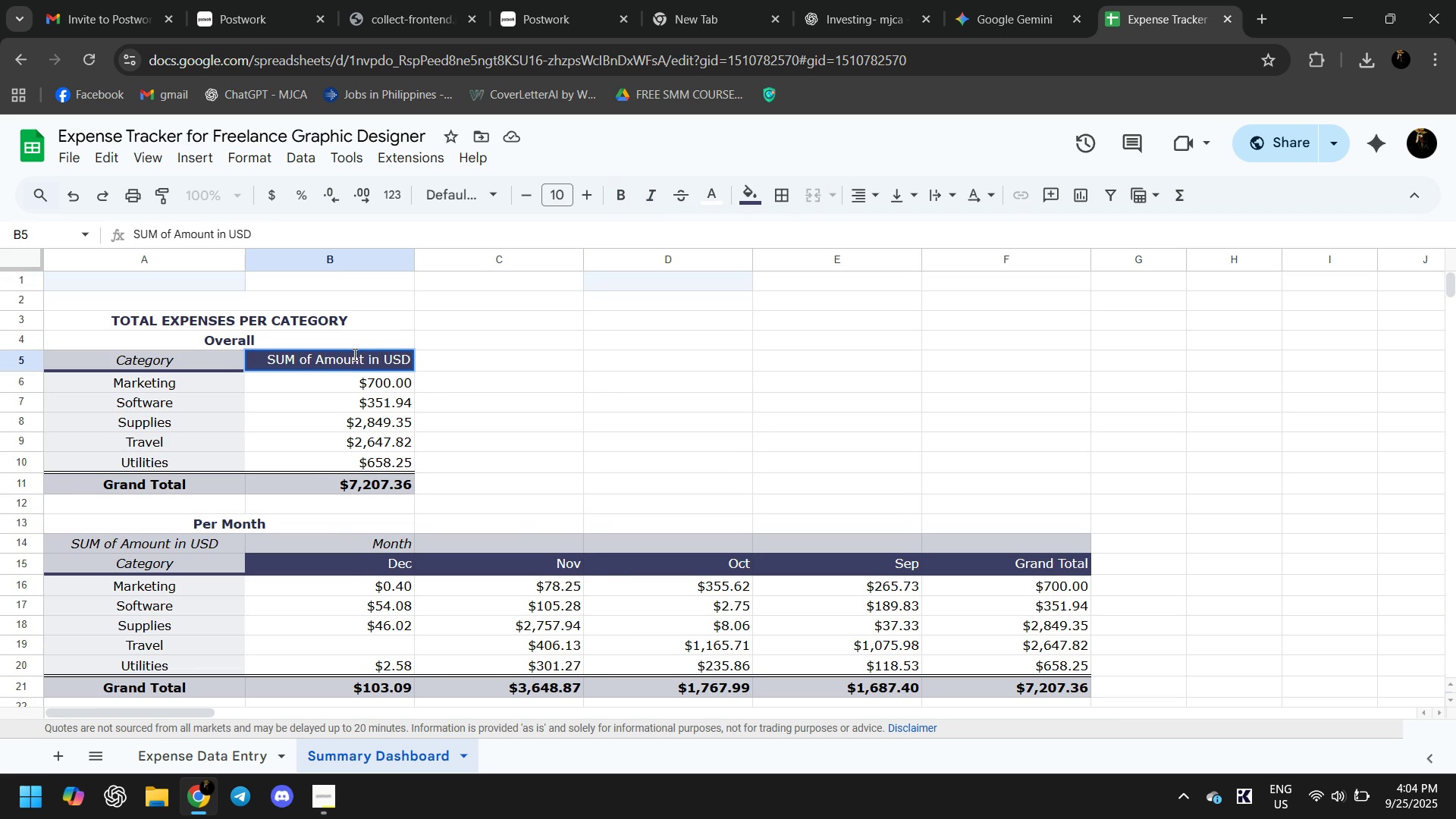 
right_click([353, 354])
 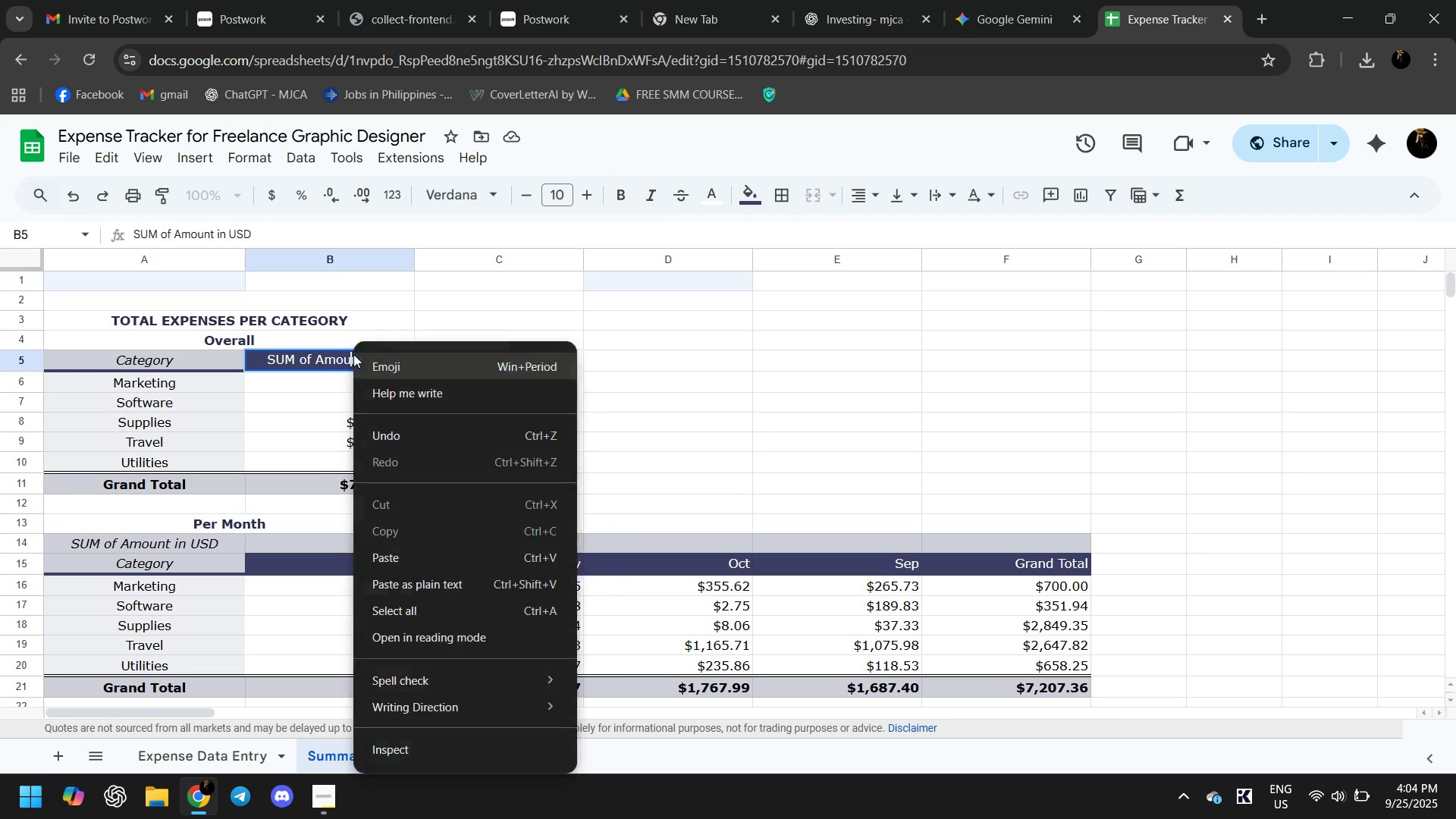 
left_click([353, 354])
 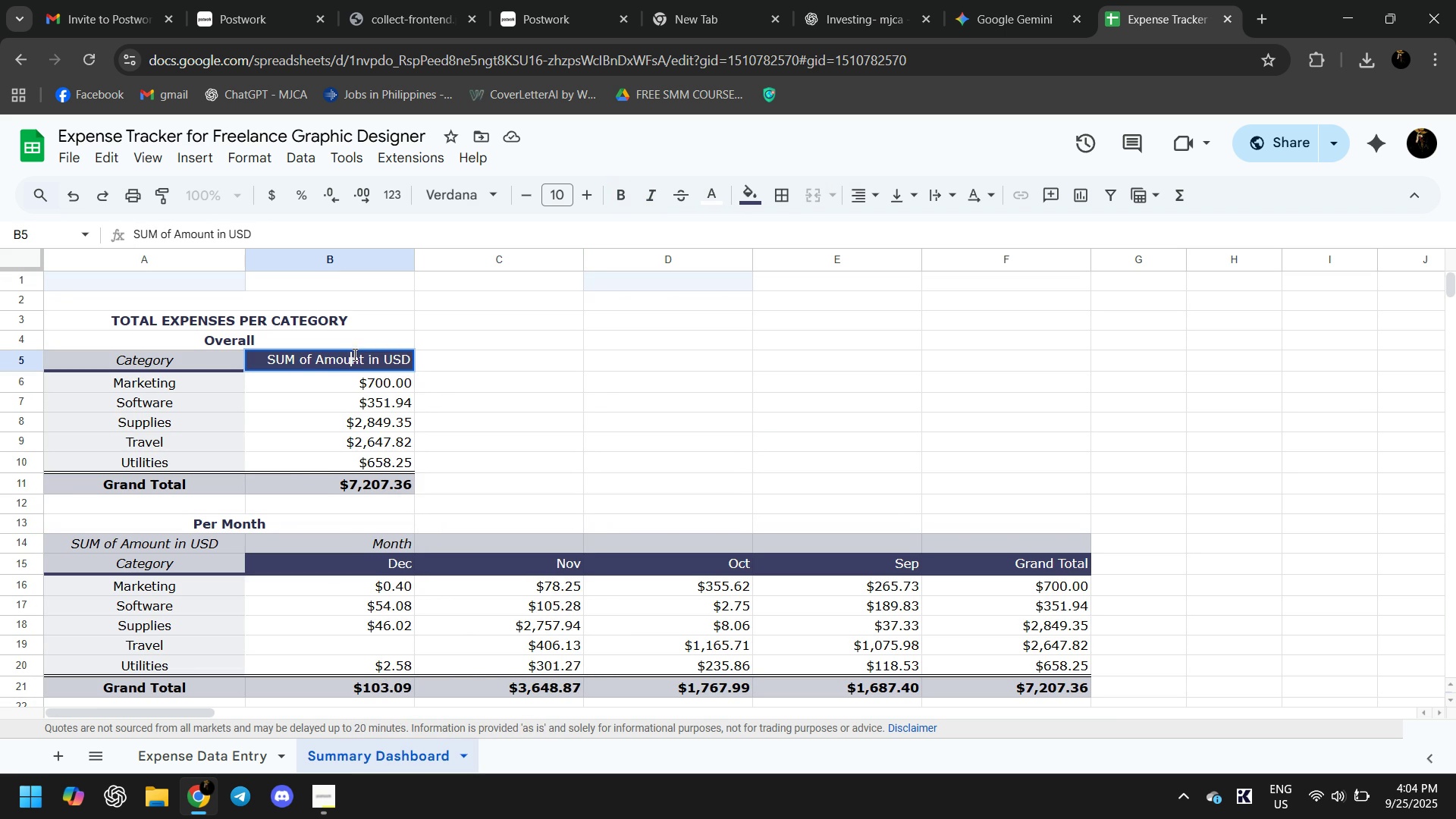 
key(Meta+MetaLeft)
 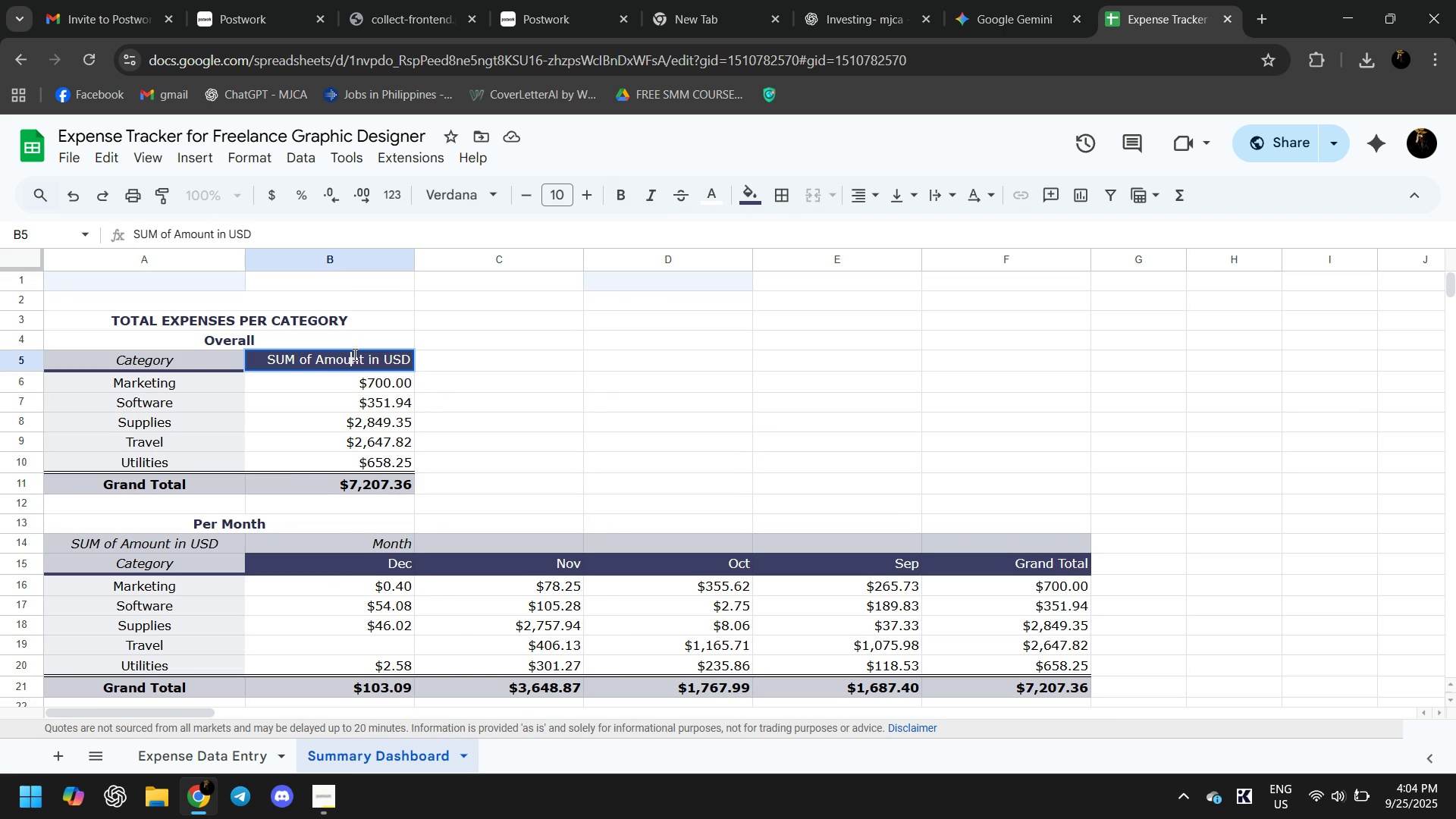 
key(Meta+Period)
 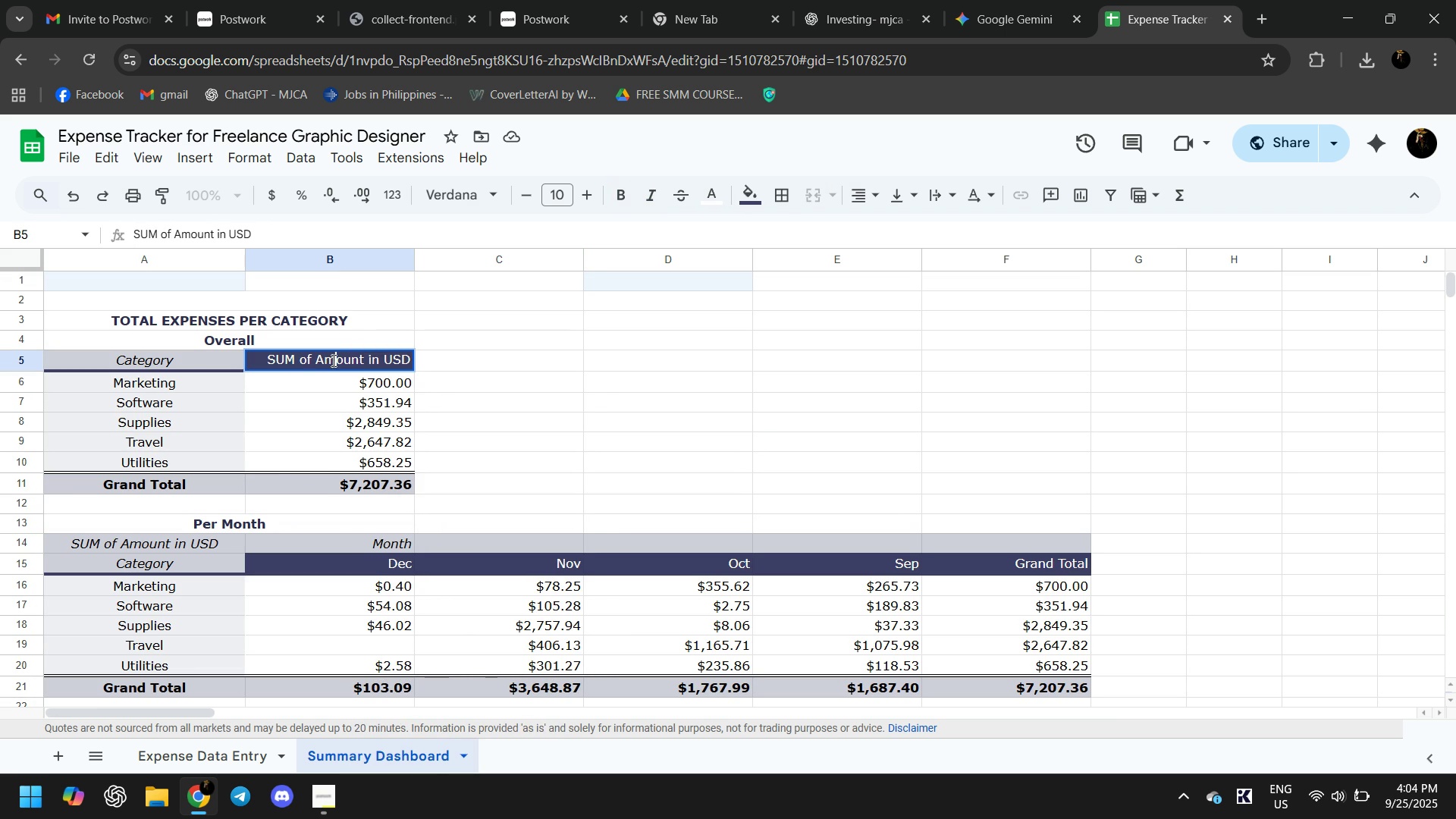 
double_click([332, 360])
 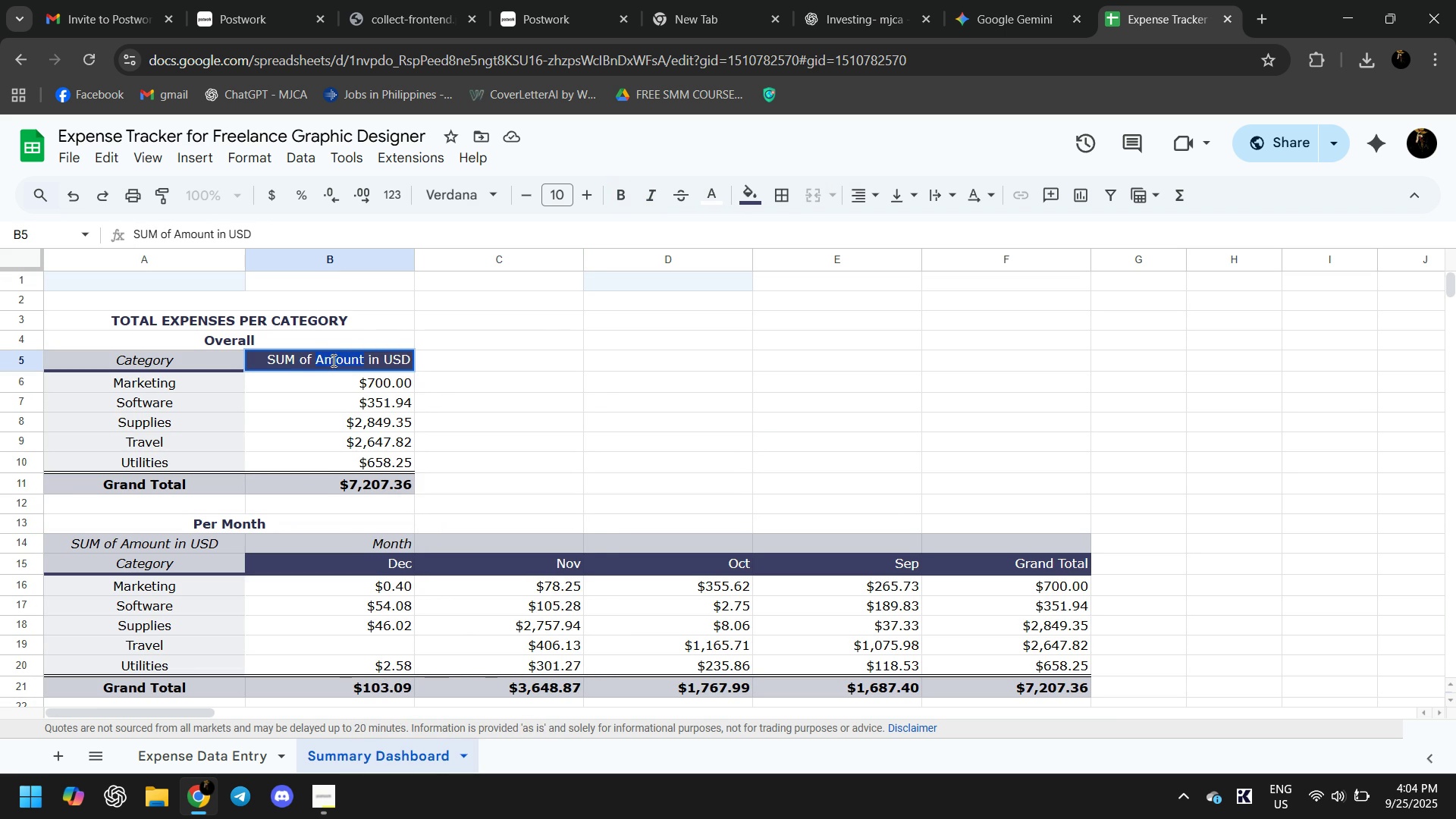 
triple_click([332, 360])
 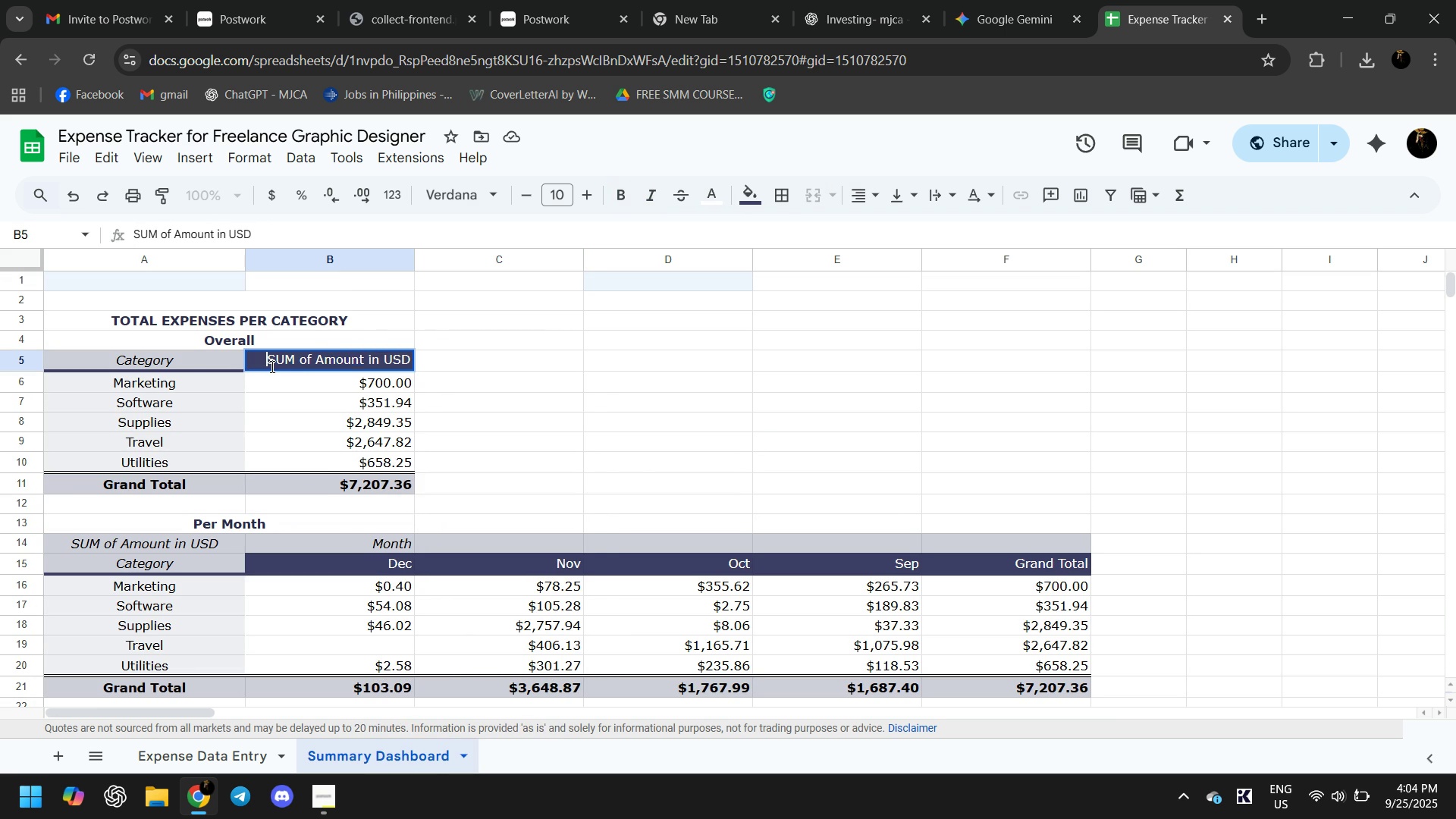 
left_click([271, 366])
 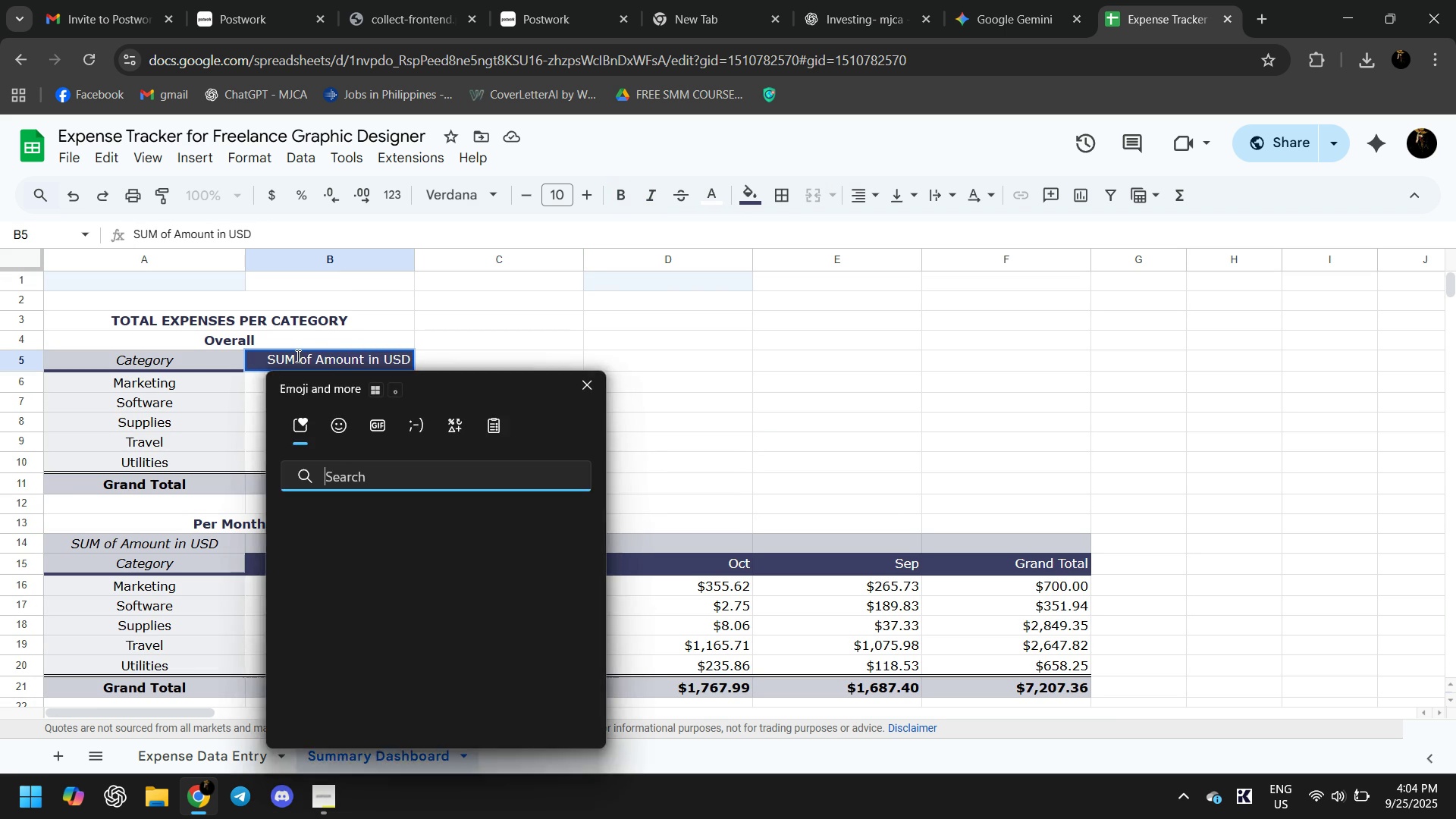 
double_click([297, 356])
 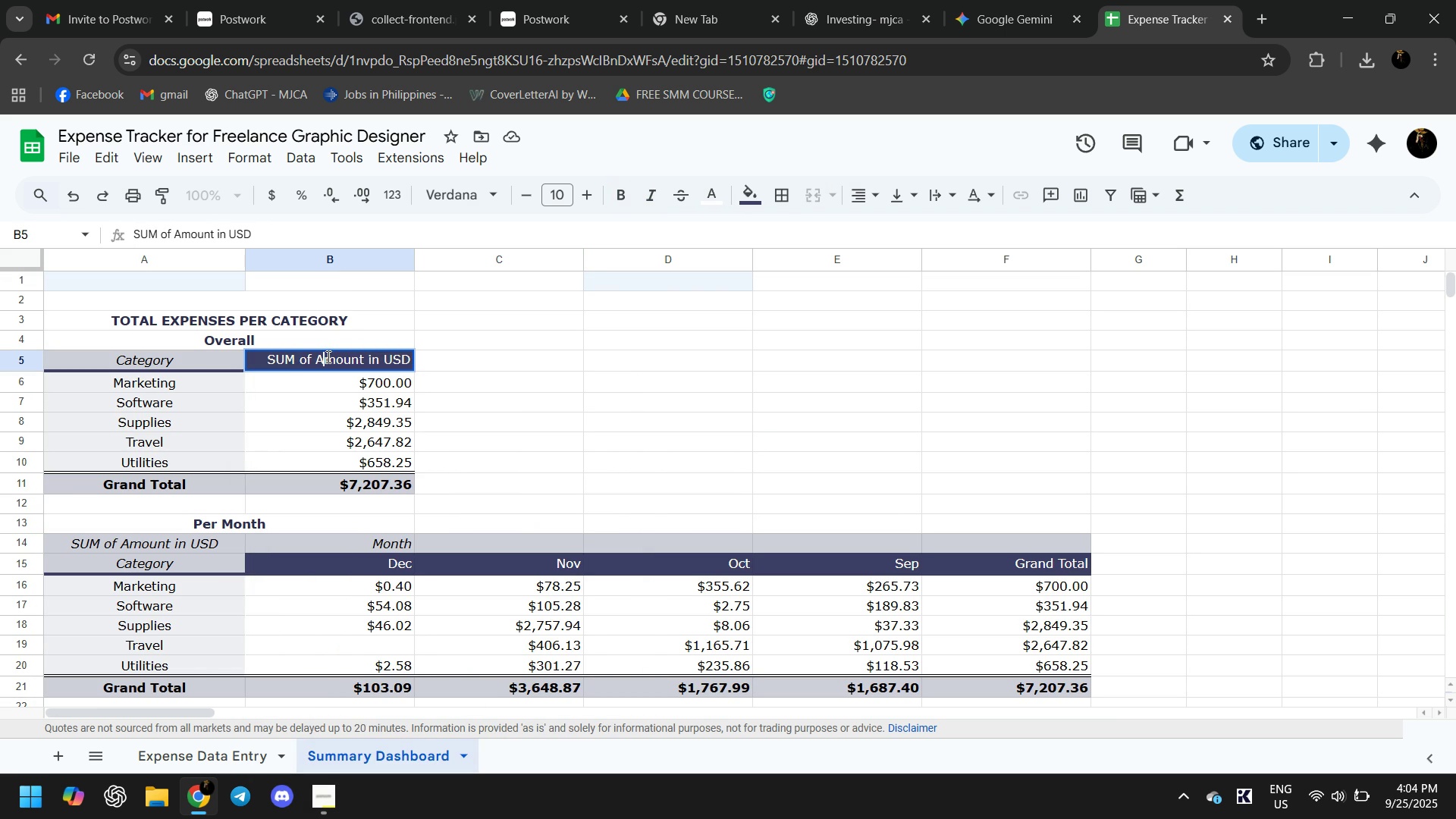 
double_click([327, 356])
 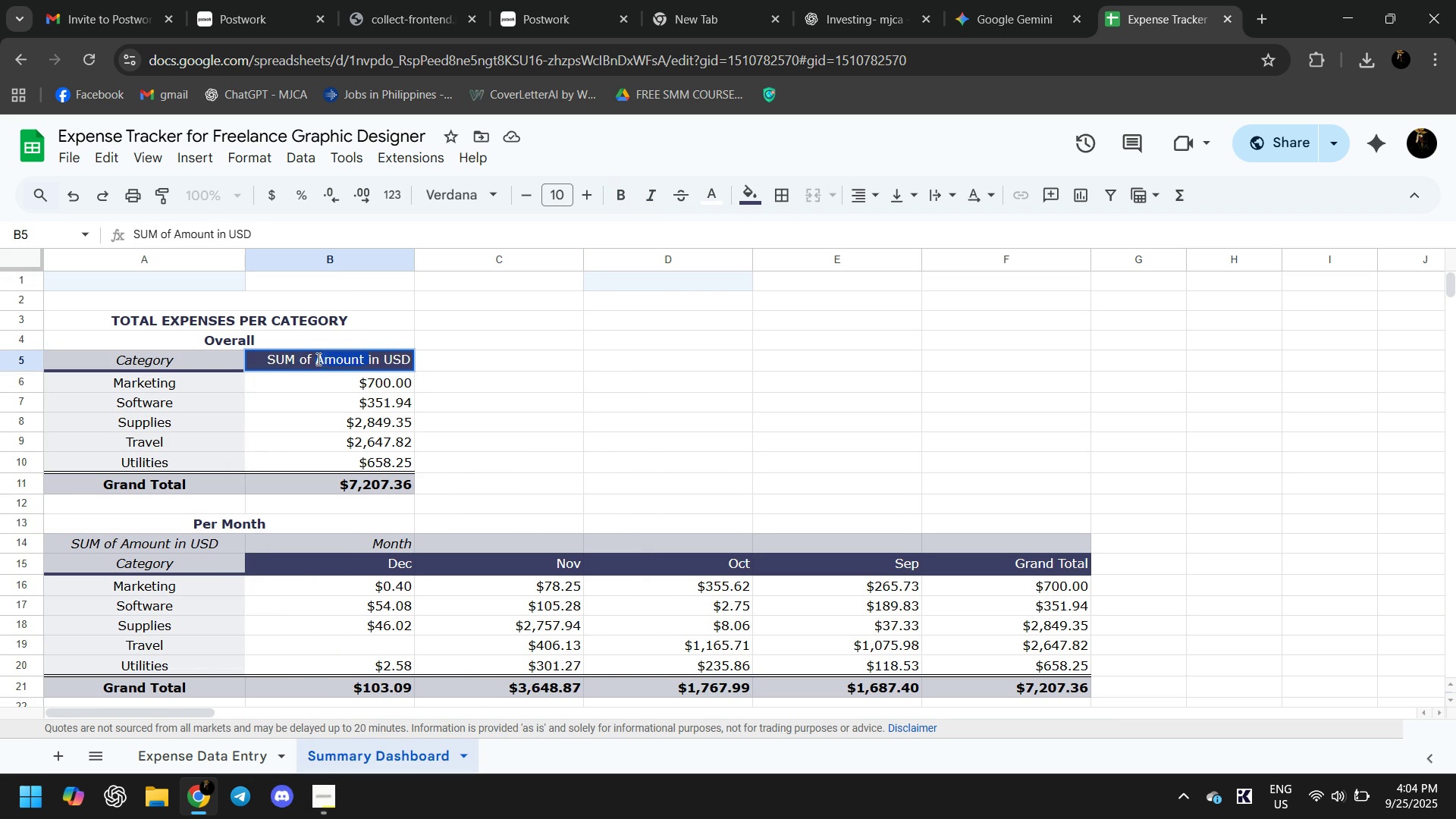 
double_click([317, 359])
 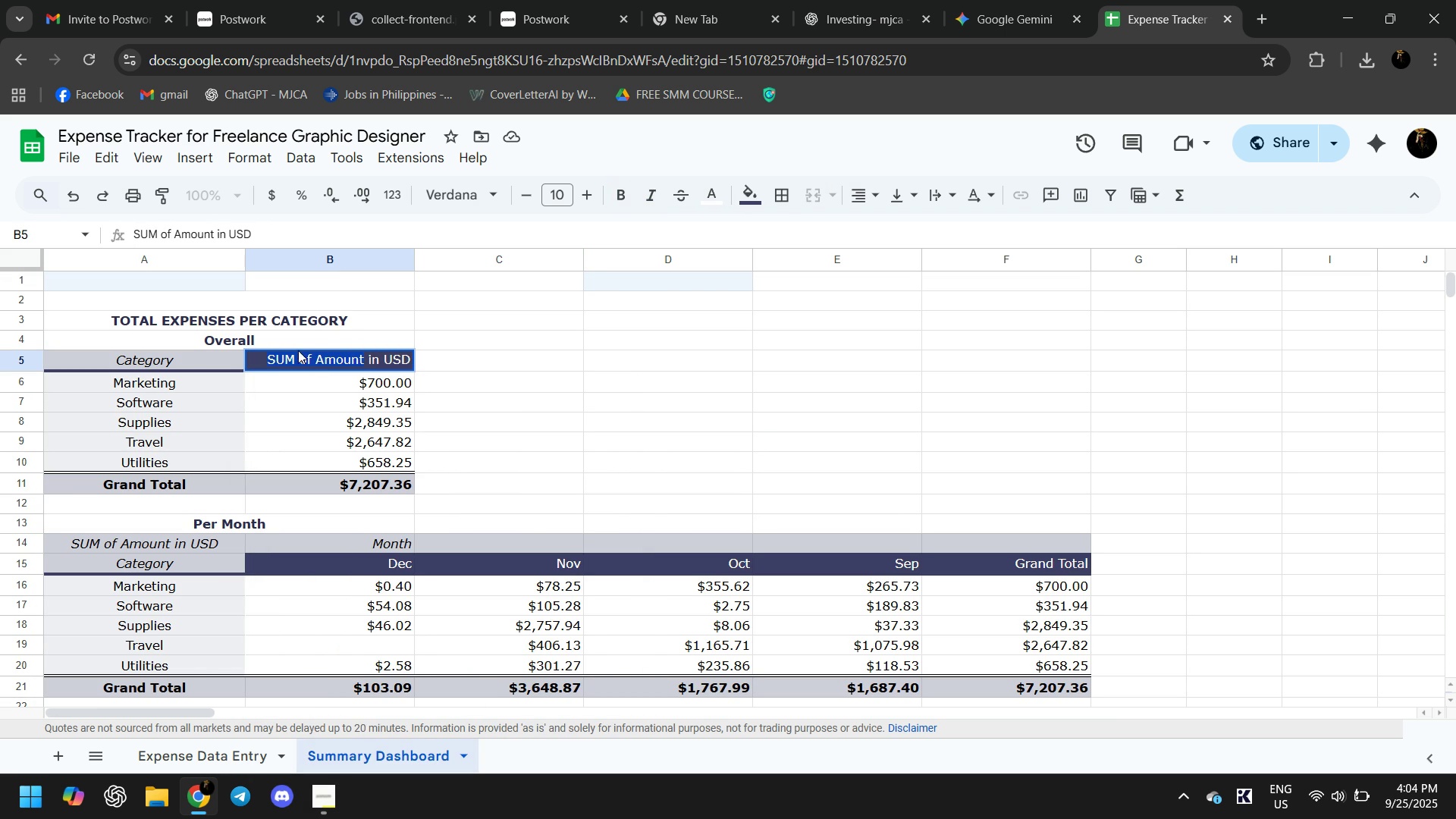 
left_click([315, 359])